 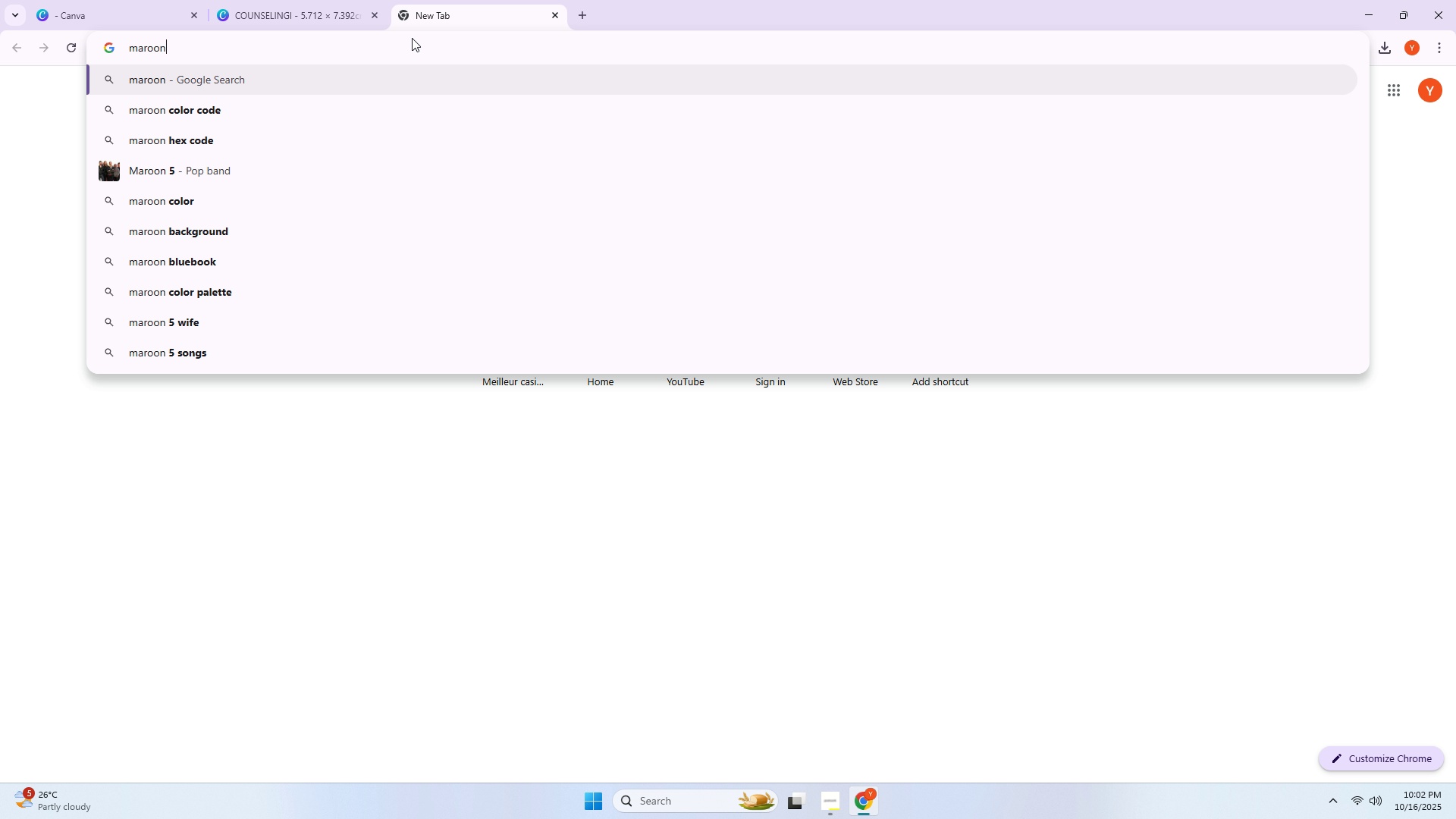 
key(ArrowDown)
 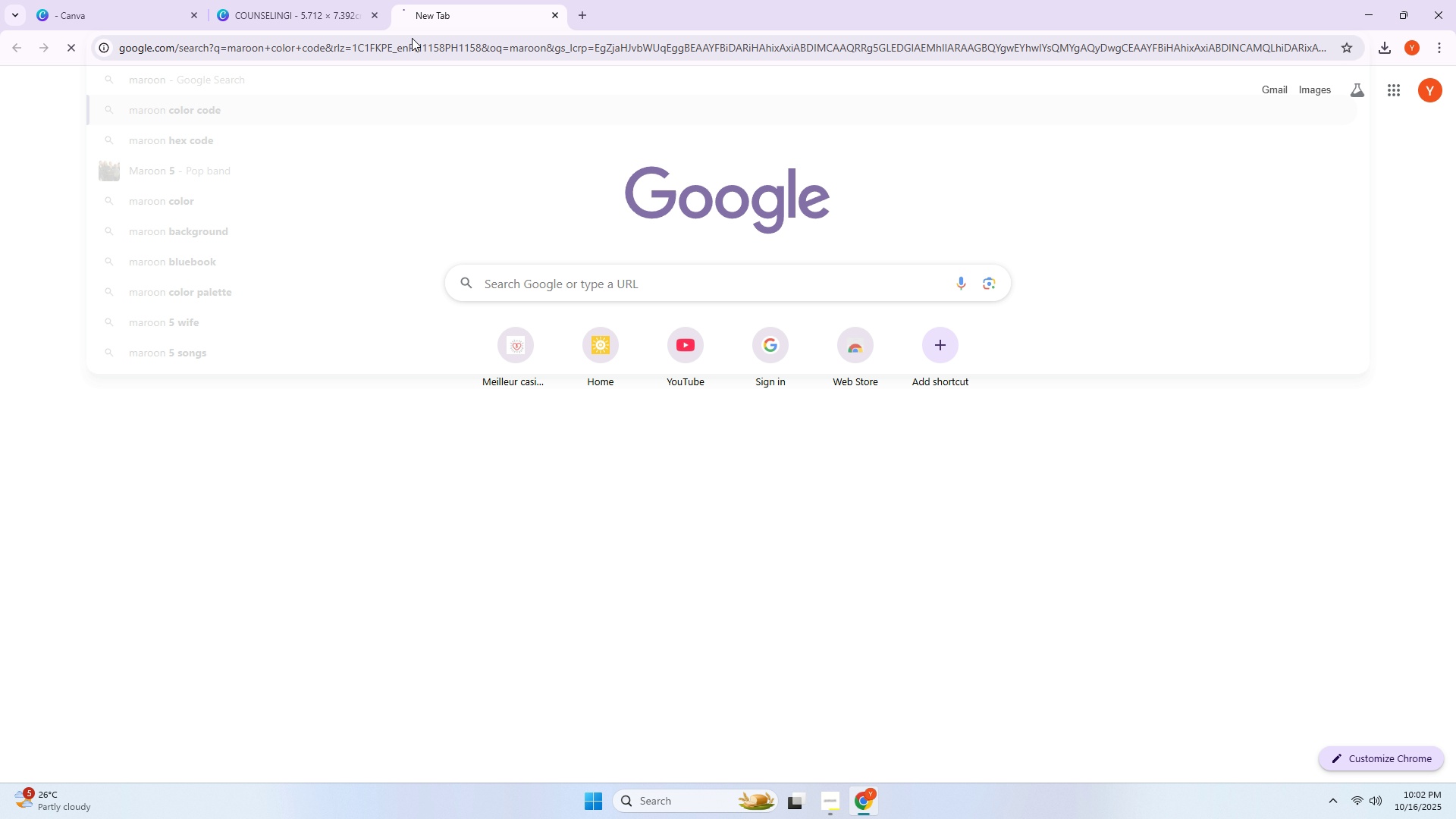 
key(Enter)
 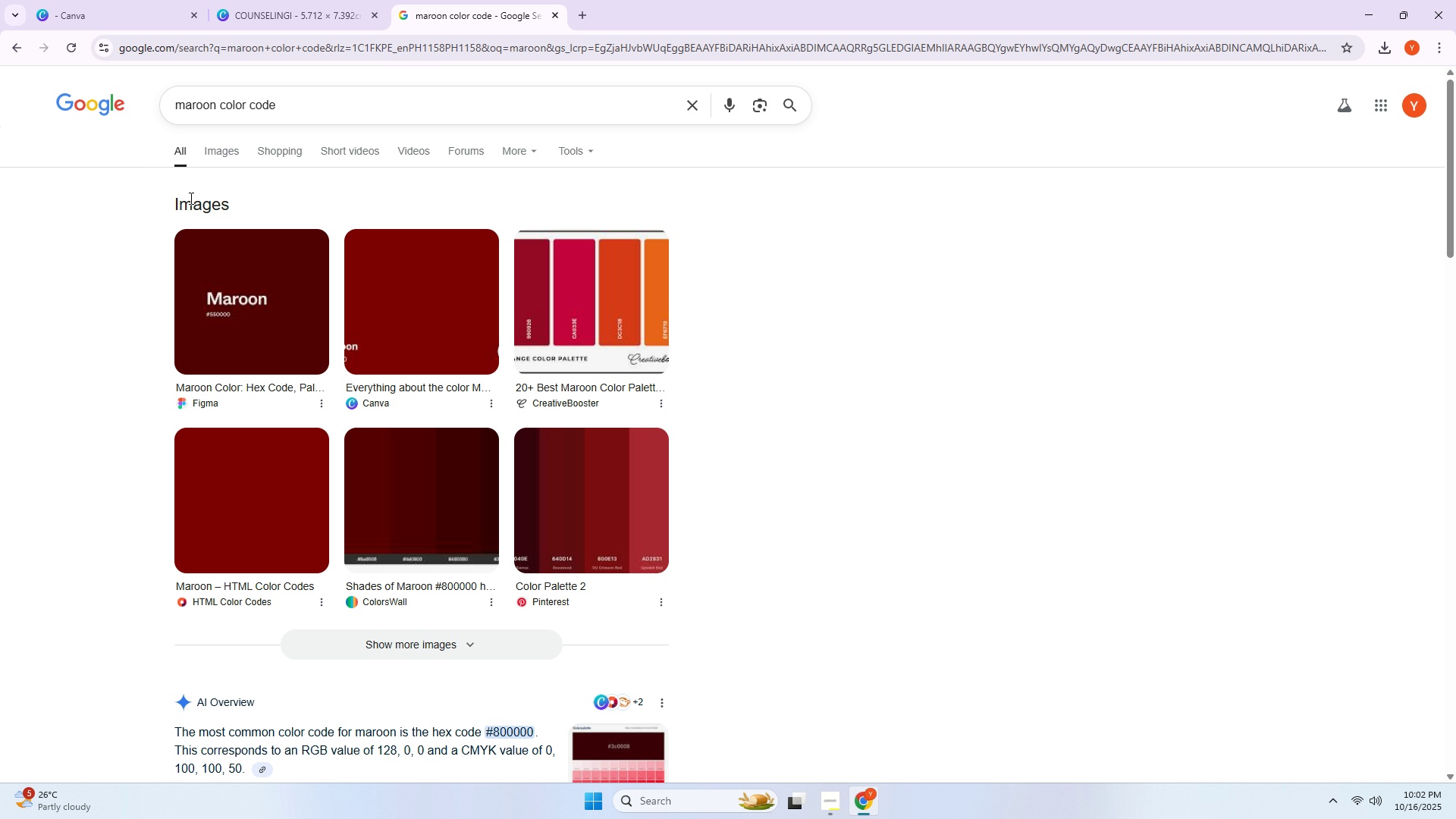 
scroll: coordinate [263, 341], scroll_direction: down, amount: 2.0
 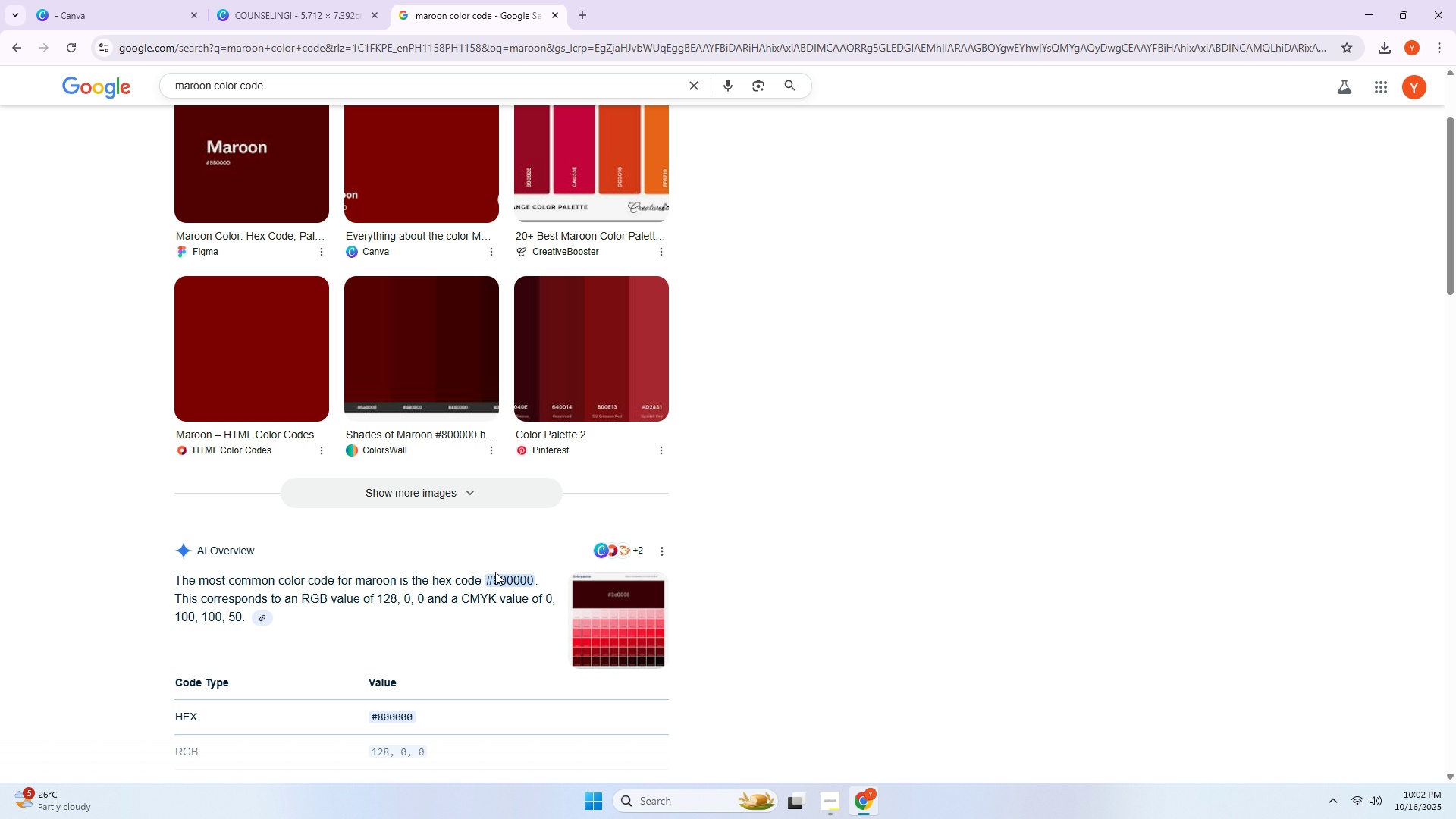 
left_click_drag(start_coordinate=[485, 579], to_coordinate=[535, 579])
 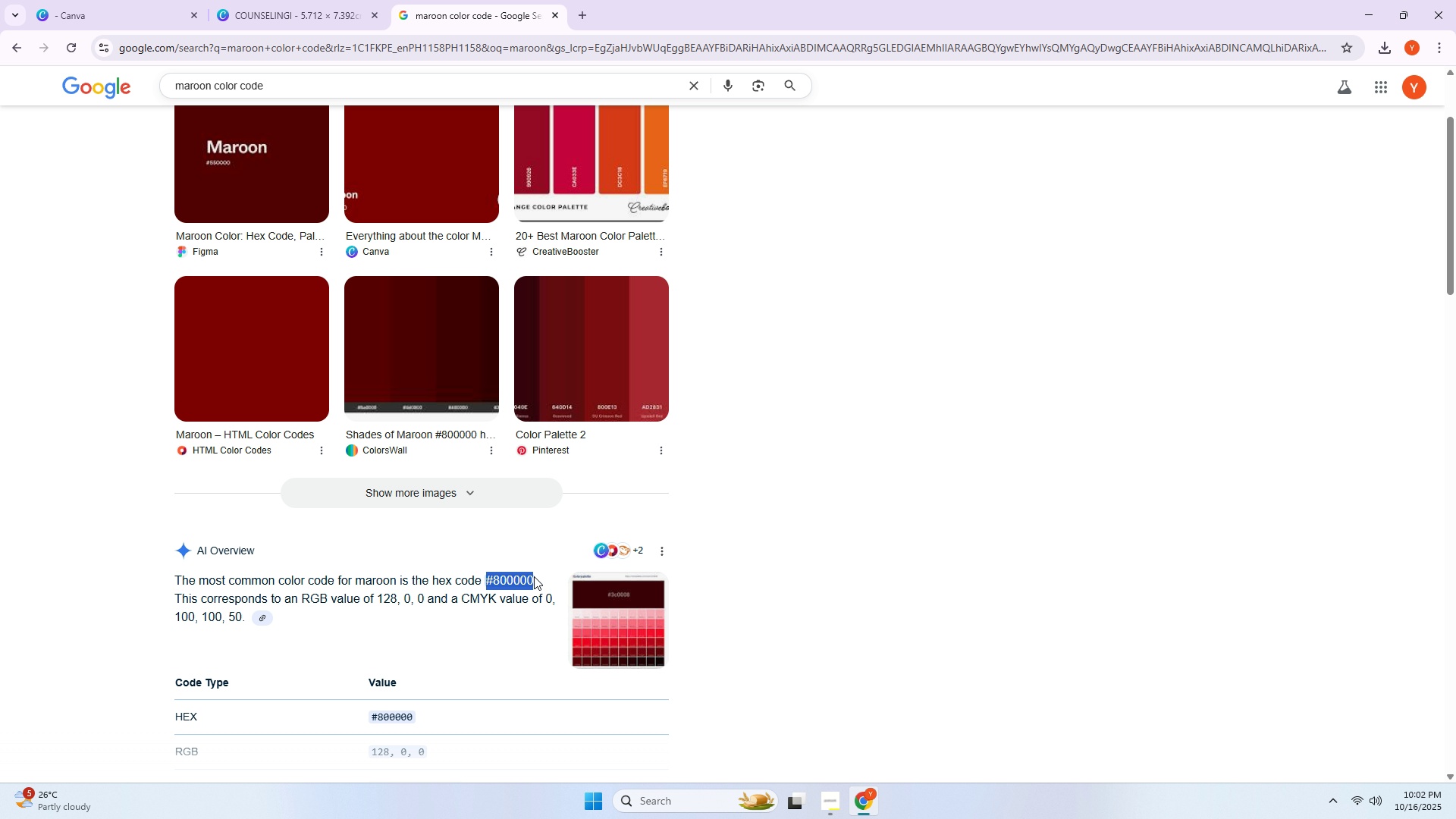 
key(Control+ControlLeft)
 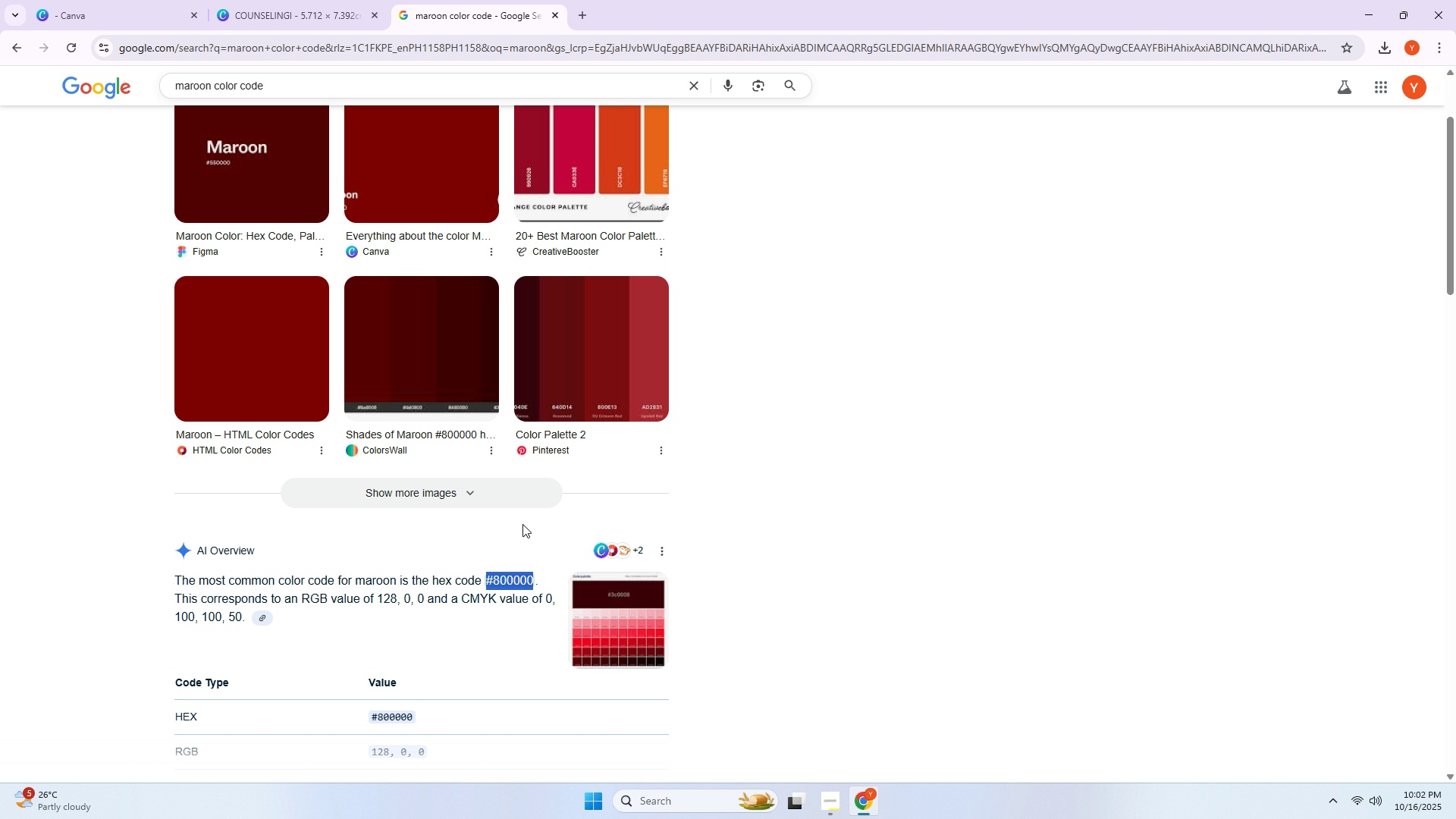 
key(Control+C)
 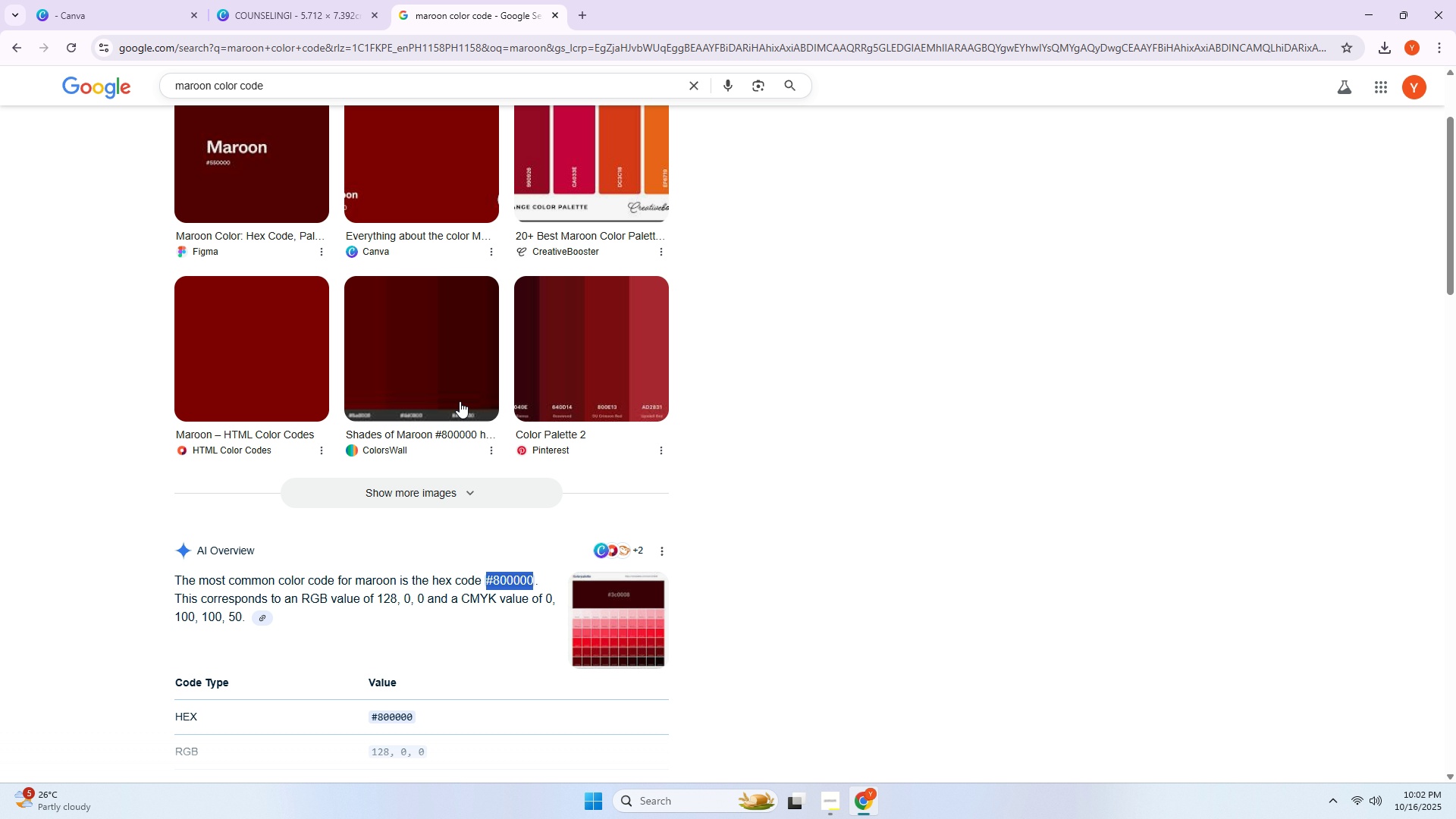 
key(Alt+AltLeft)
 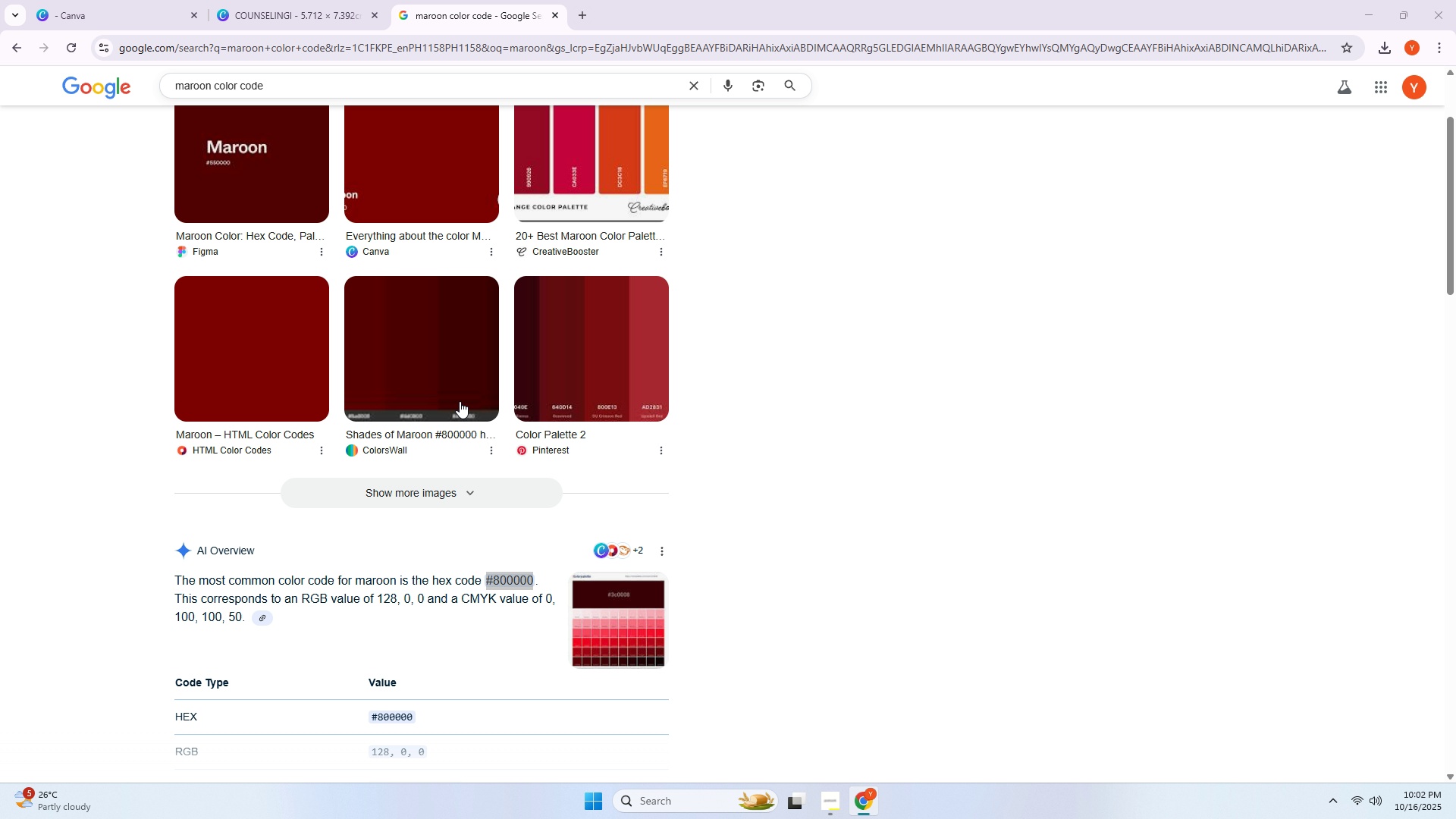 
key(Alt+Tab)